 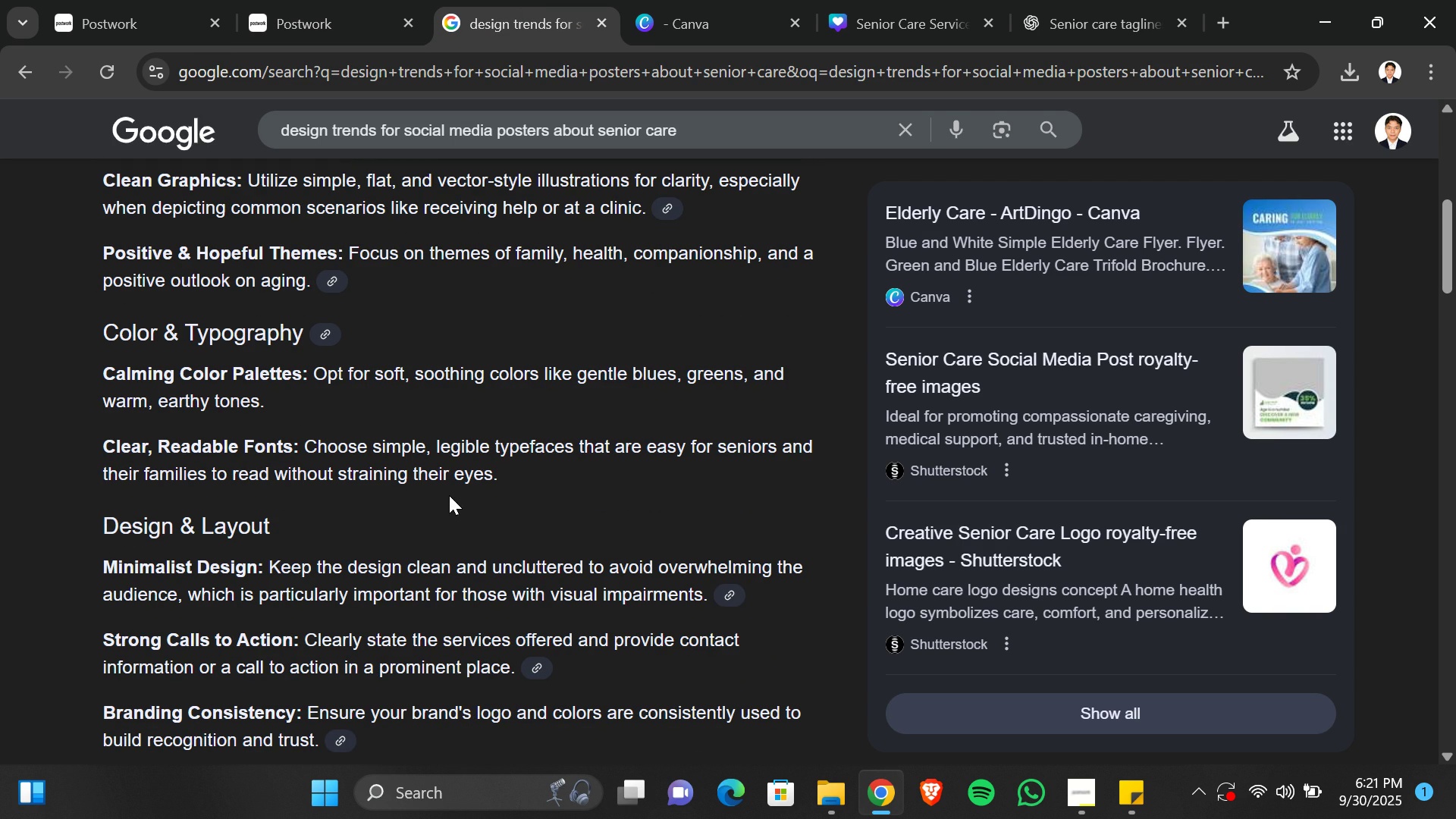 
scroll: coordinate [499, 427], scroll_direction: down, amount: 1.0
 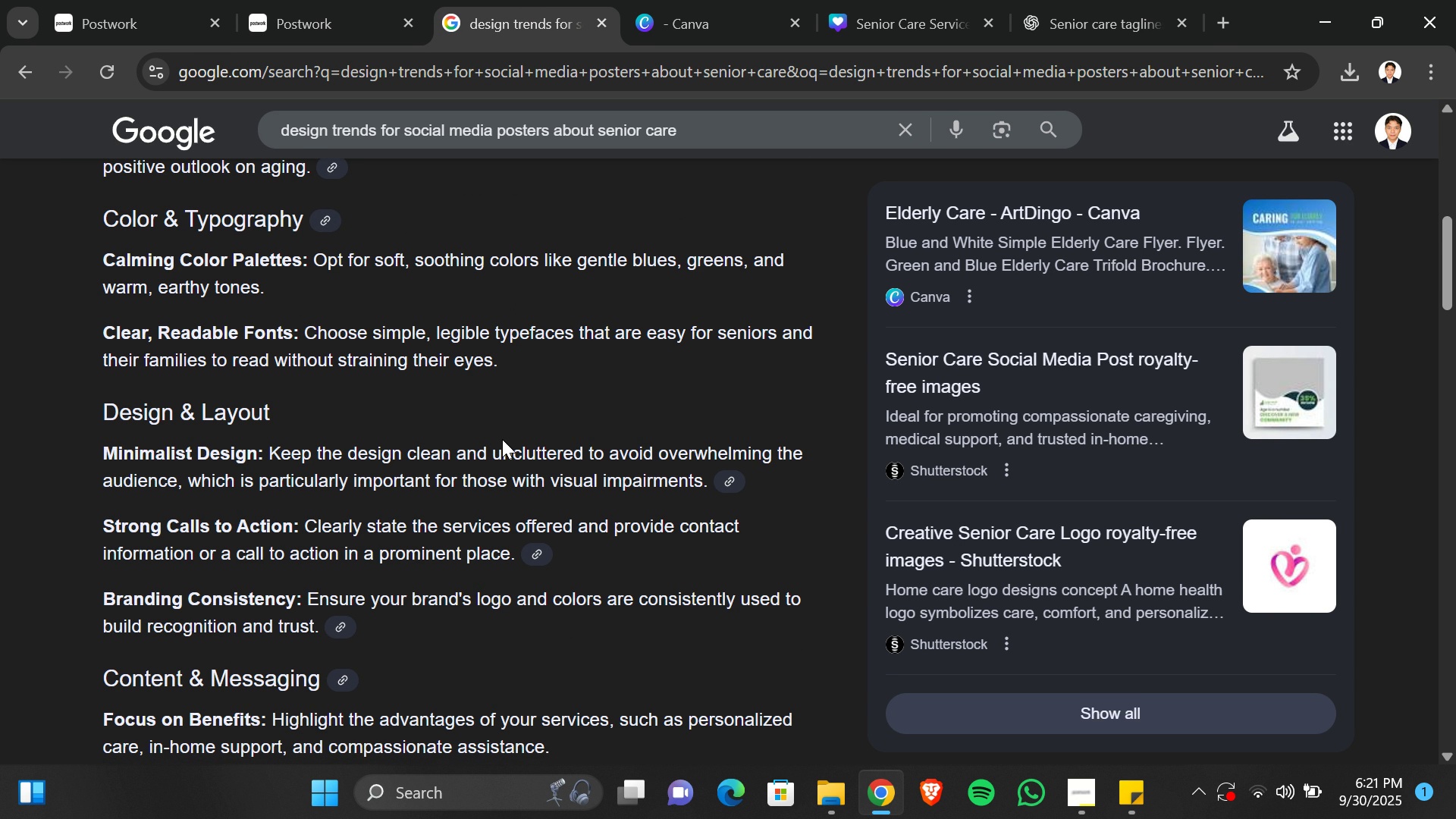 
wait(7.94)
 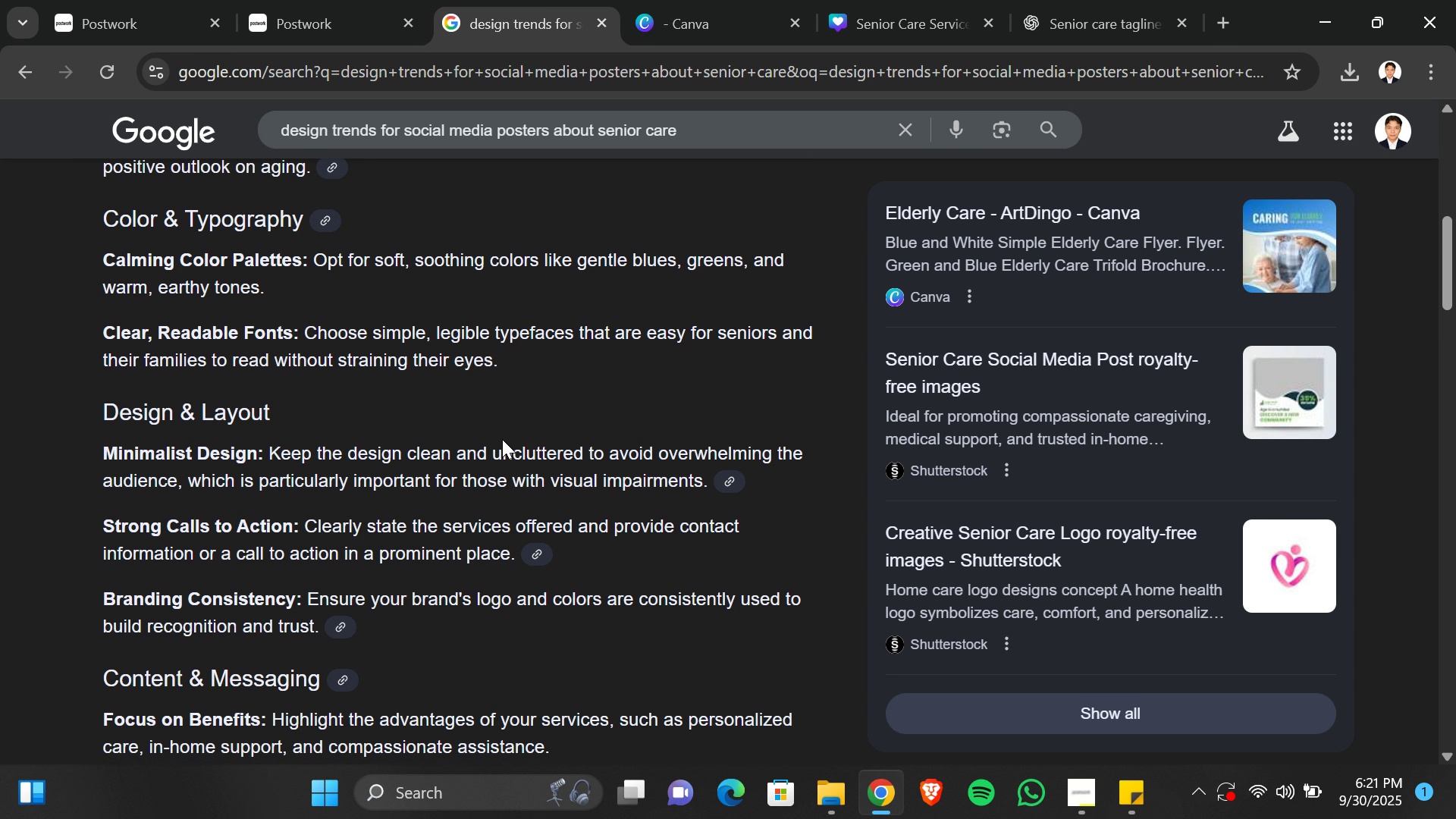 
scroll: coordinate [502, 439], scroll_direction: down, amount: 1.0
 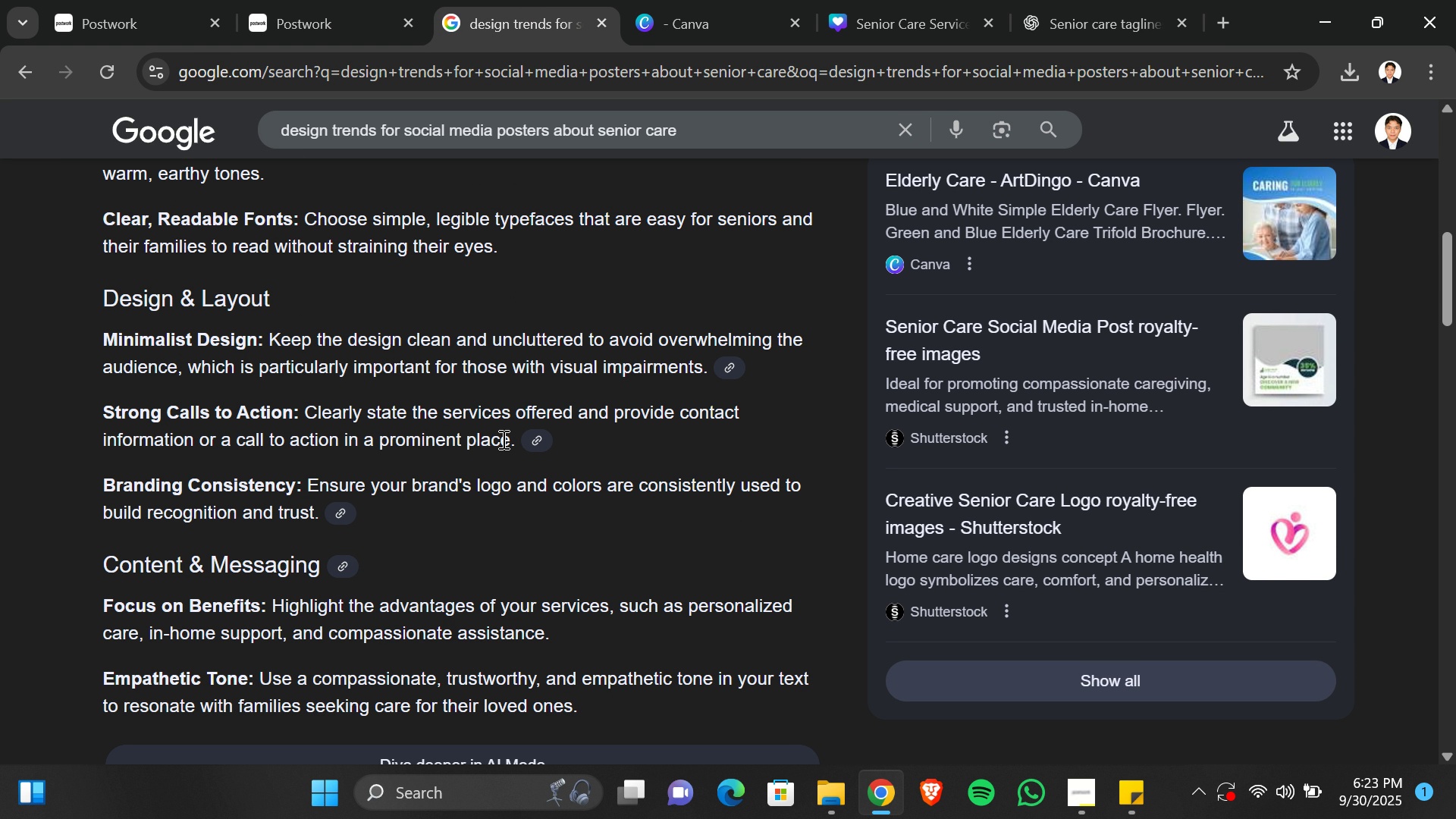 
wait(72.96)
 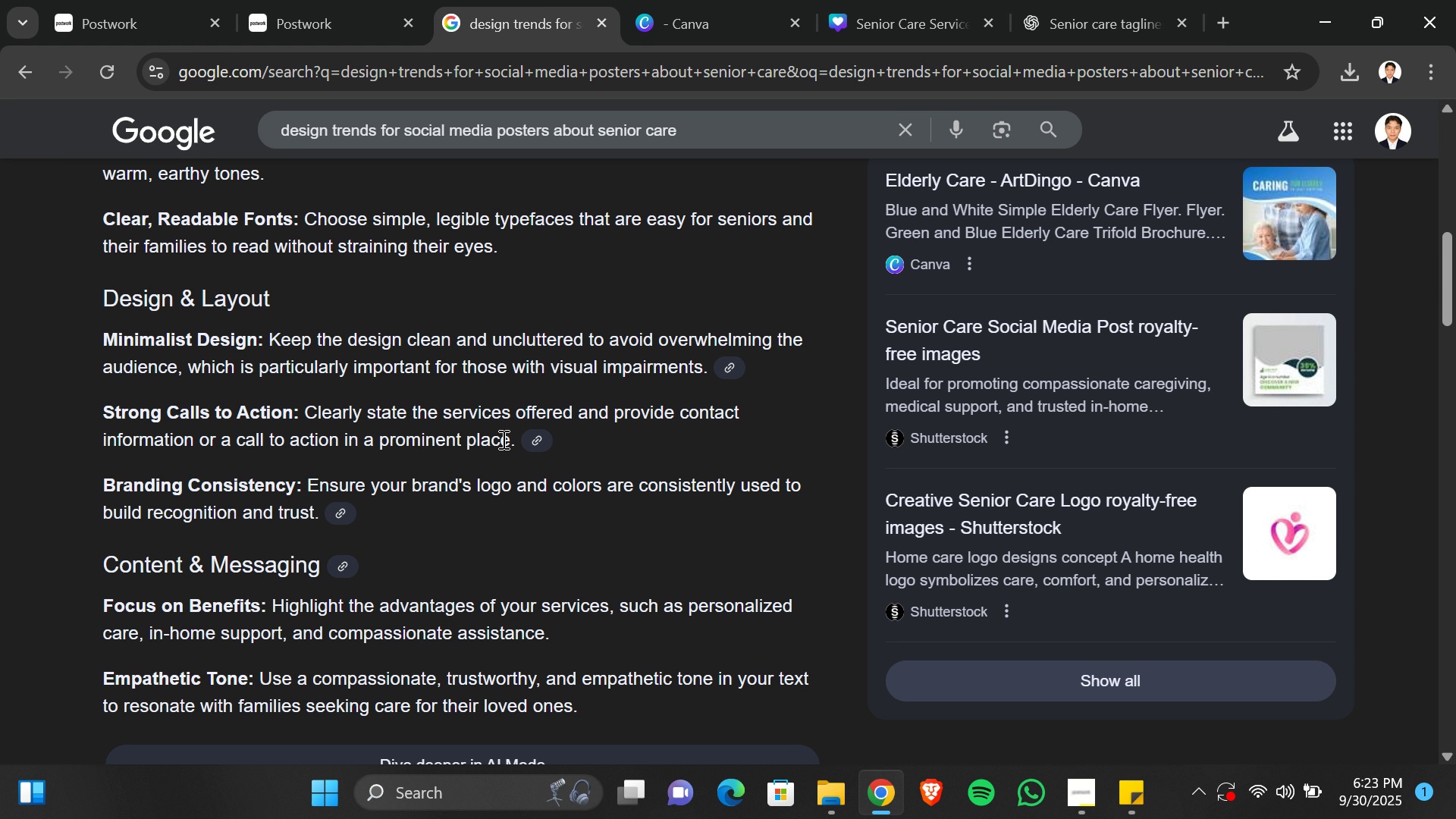 
scroll: coordinate [752, 396], scroll_direction: down, amount: 1.0